 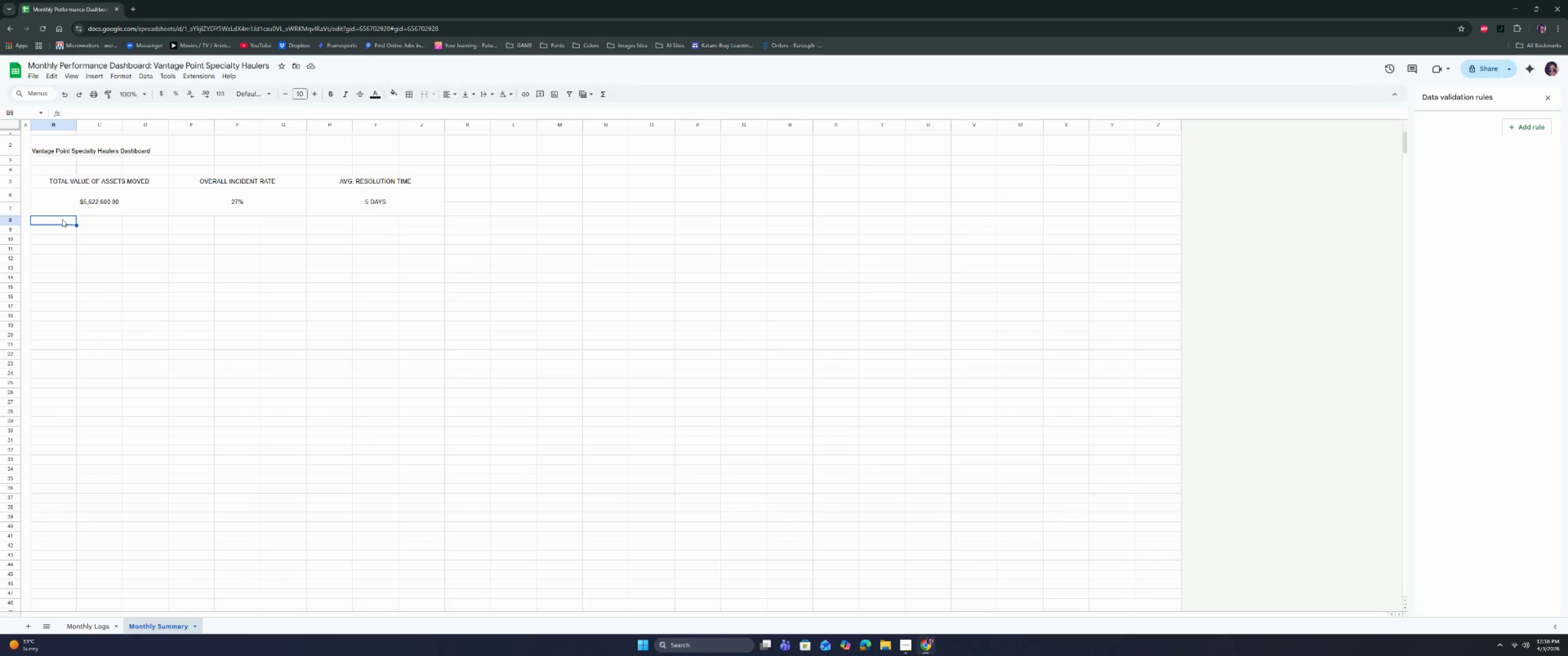 
key(Control+ArrowRight)
 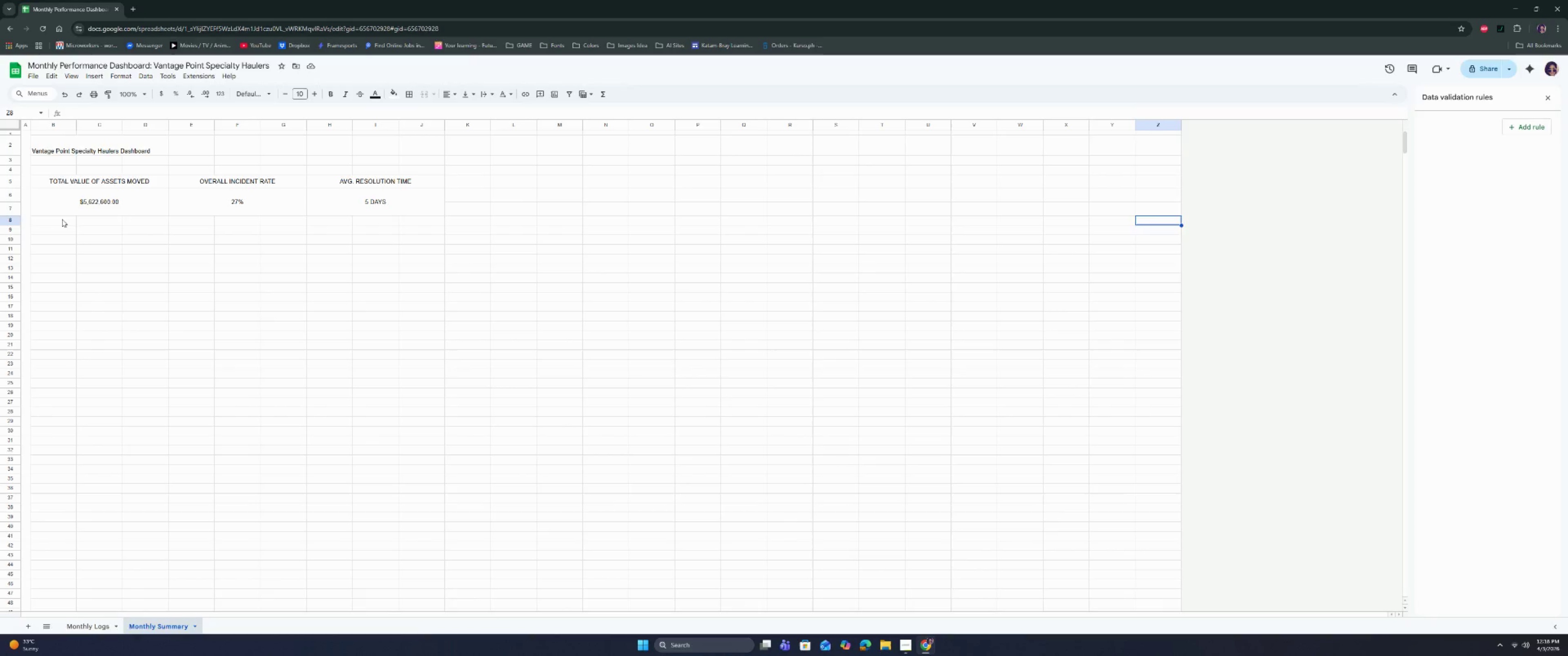 
key(Control+ArrowLeft)
 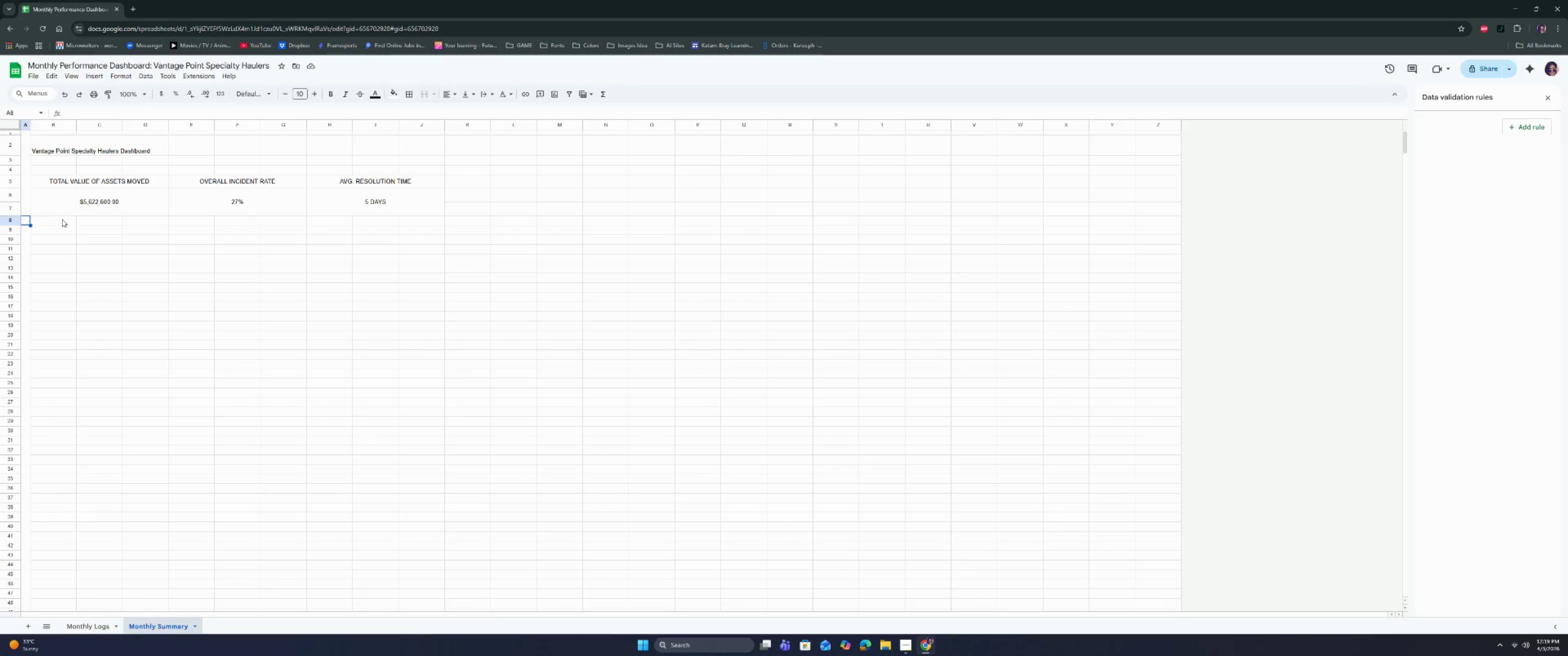 
key(Control+ControlLeft)
 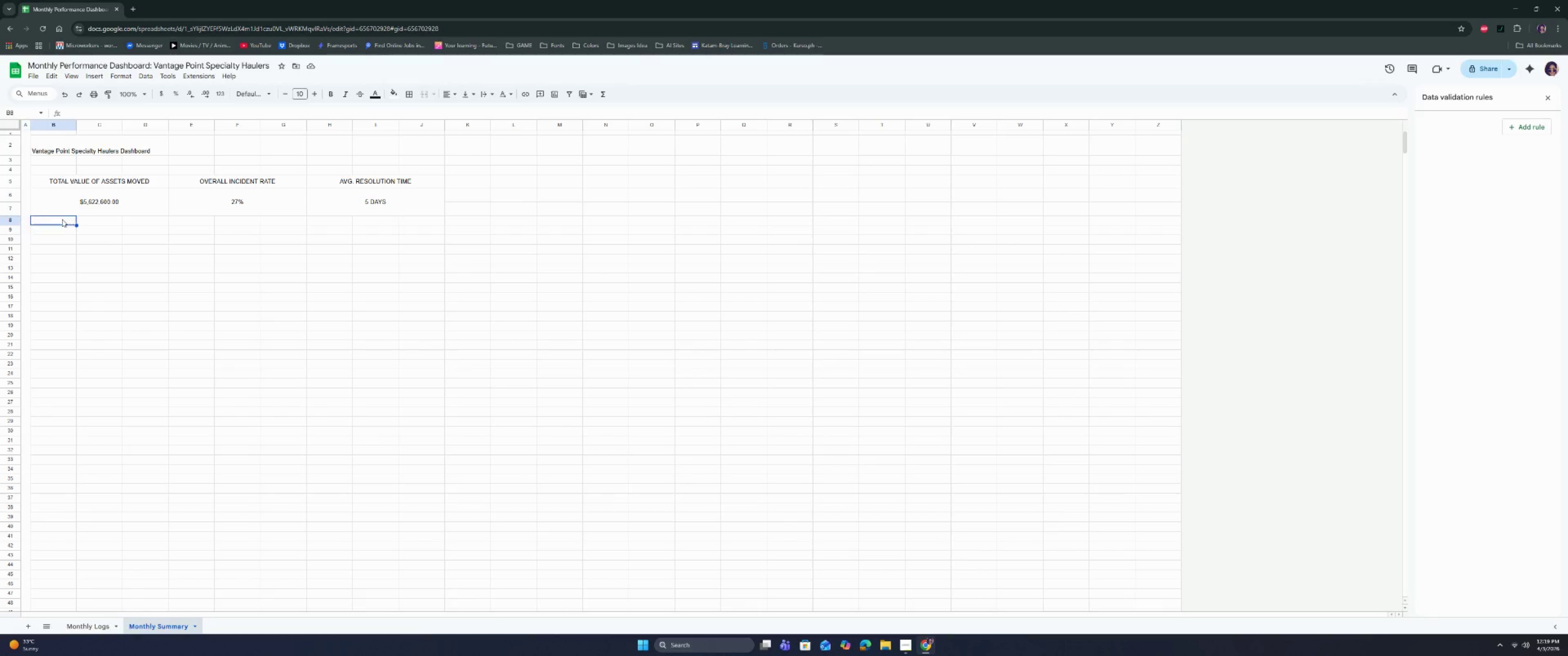 
key(ArrowRight)
 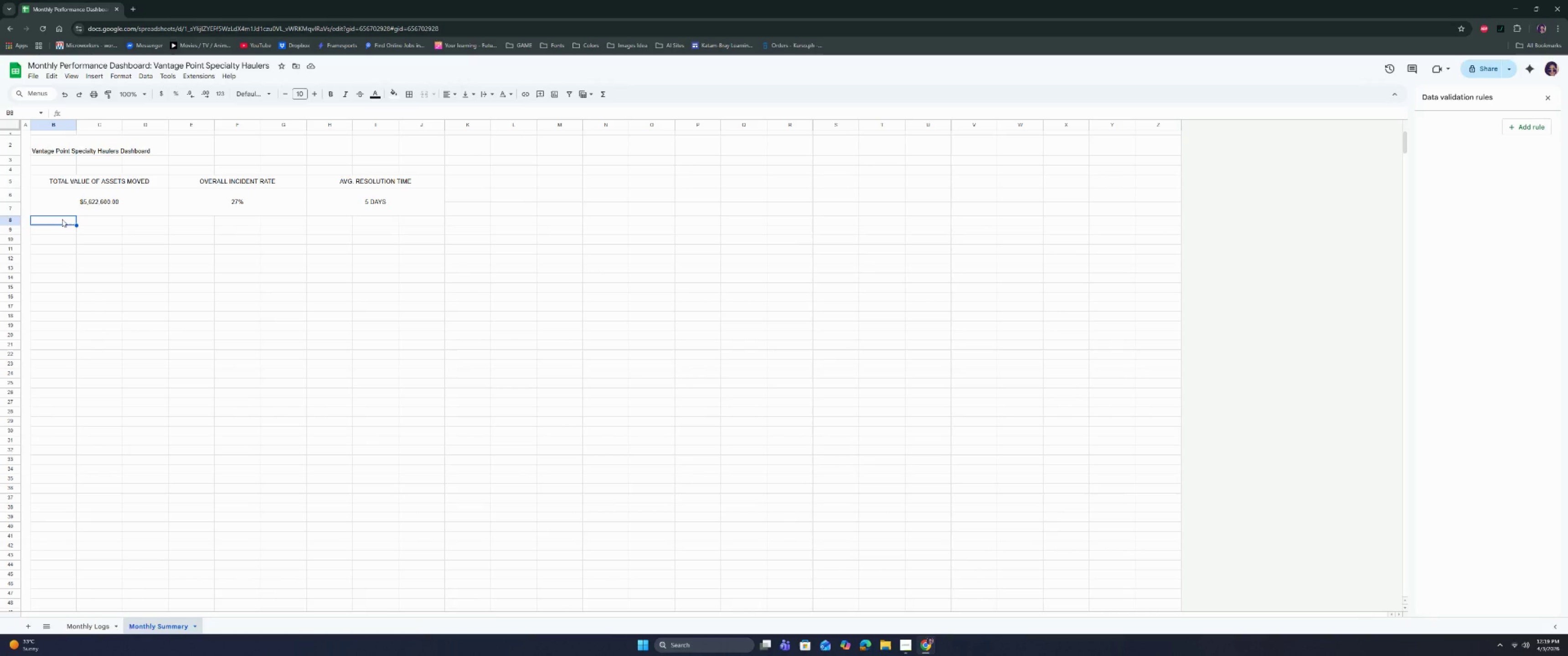 
hold_key(key=ControlLeft, duration=0.69)
 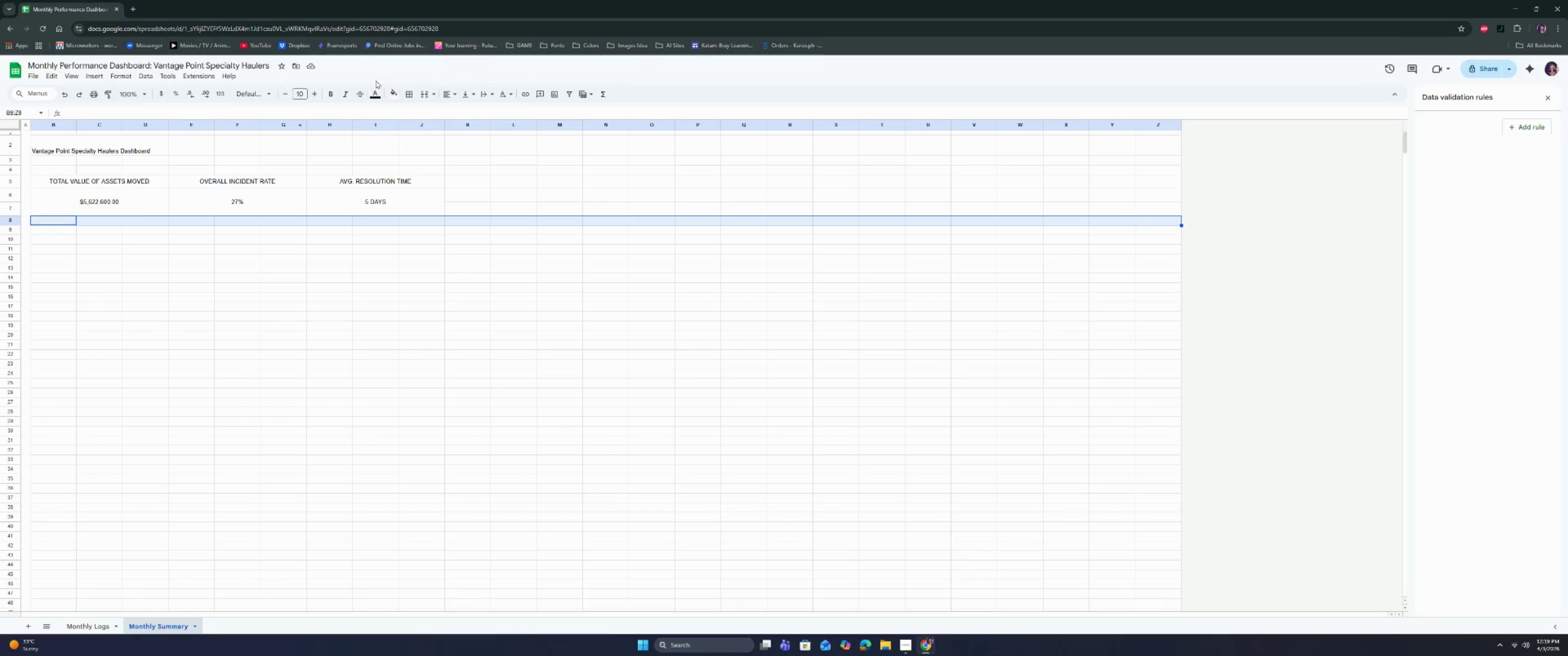 
hold_key(key=ShiftLeft, duration=0.67)